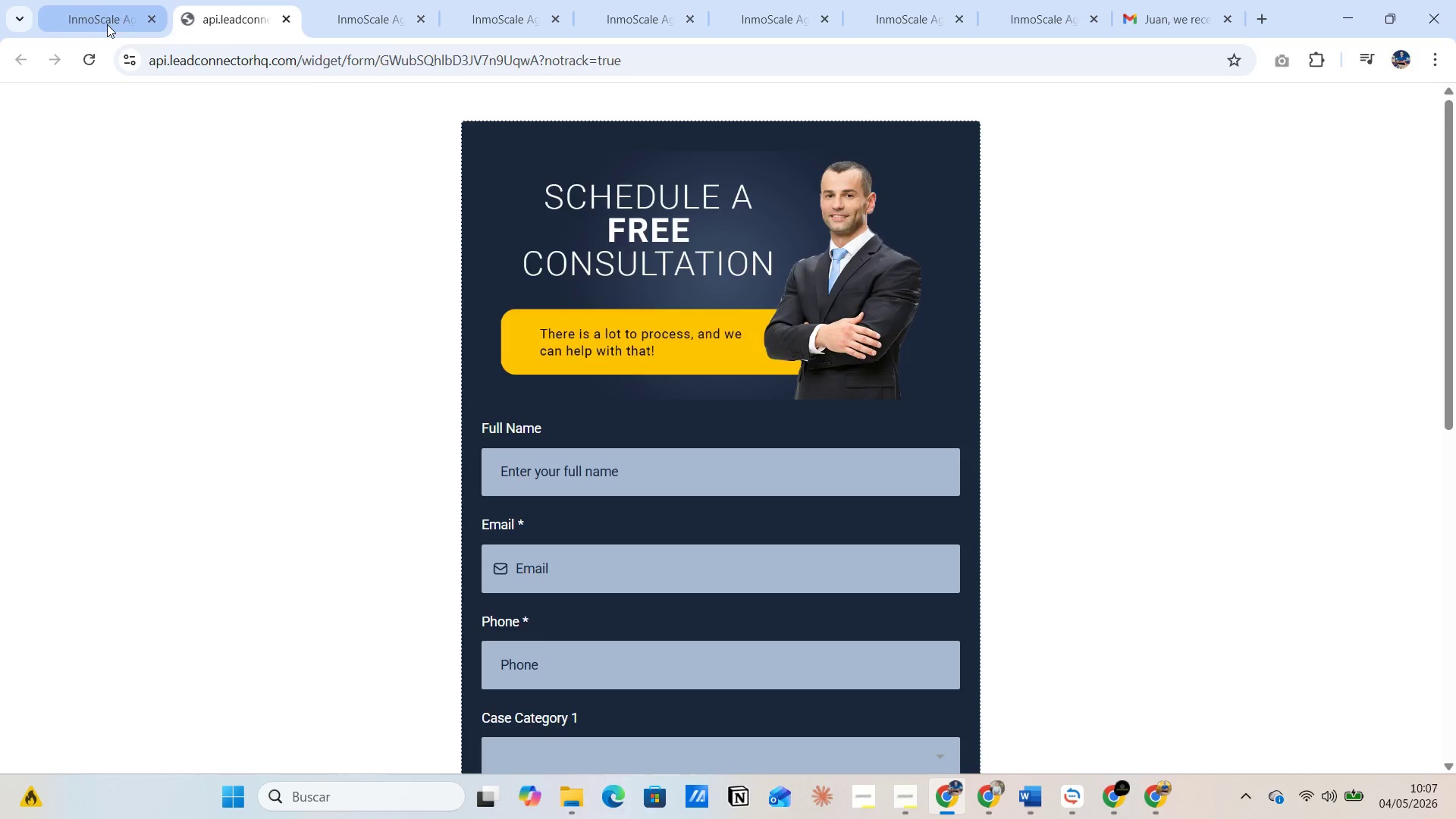 
left_click([107, 24])
 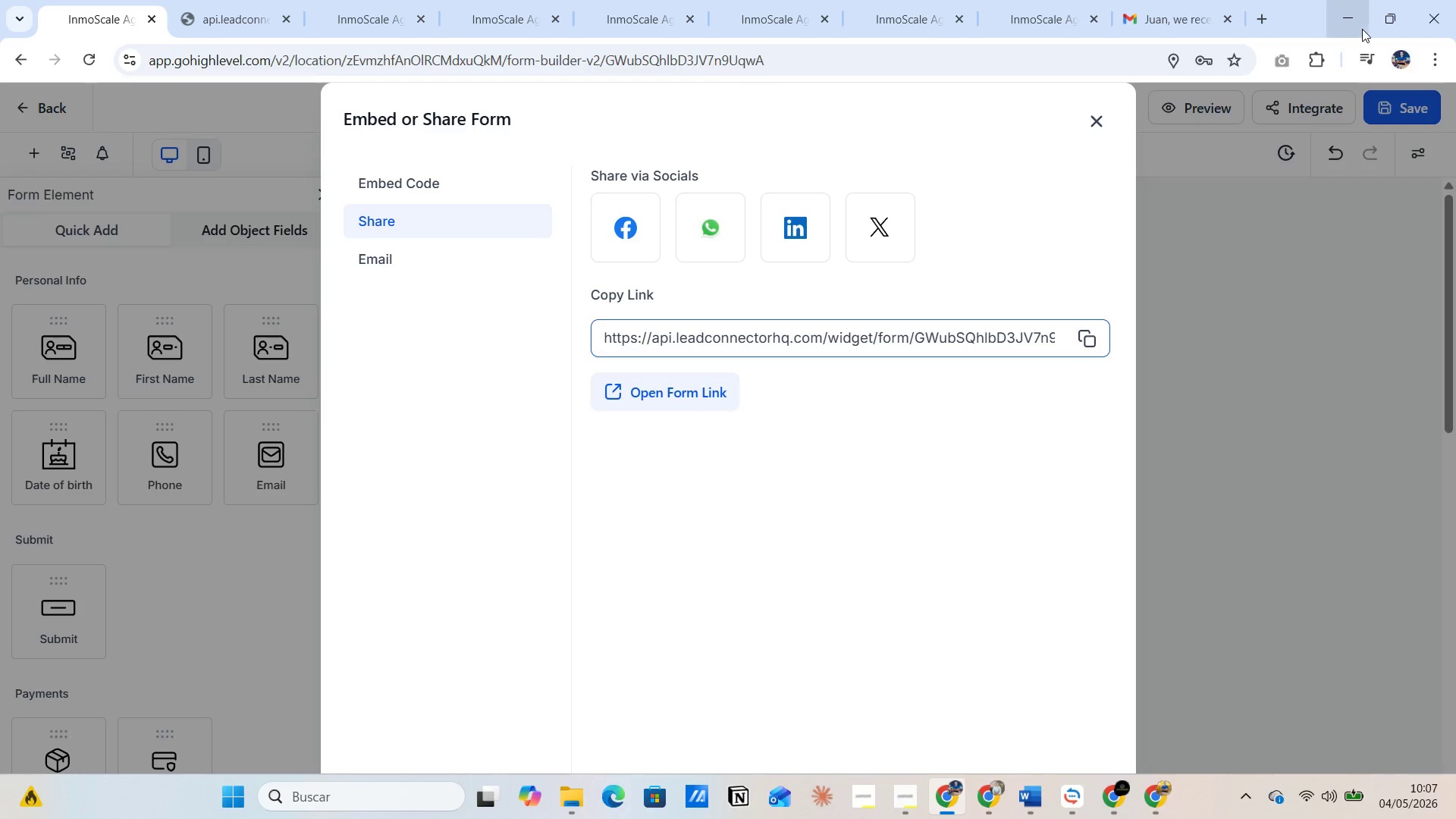 
left_click([1357, 27])
 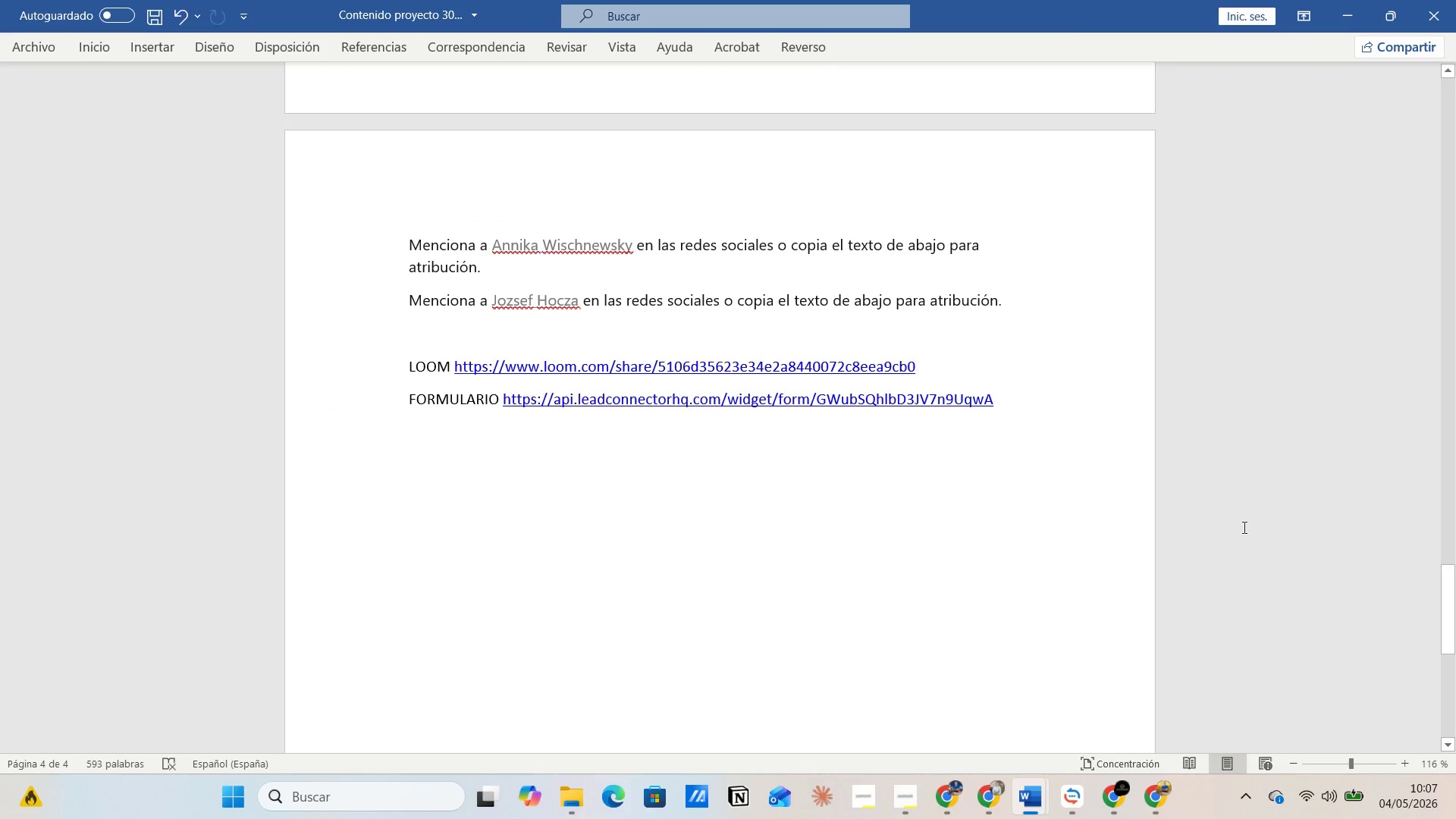 
wait(9.17)
 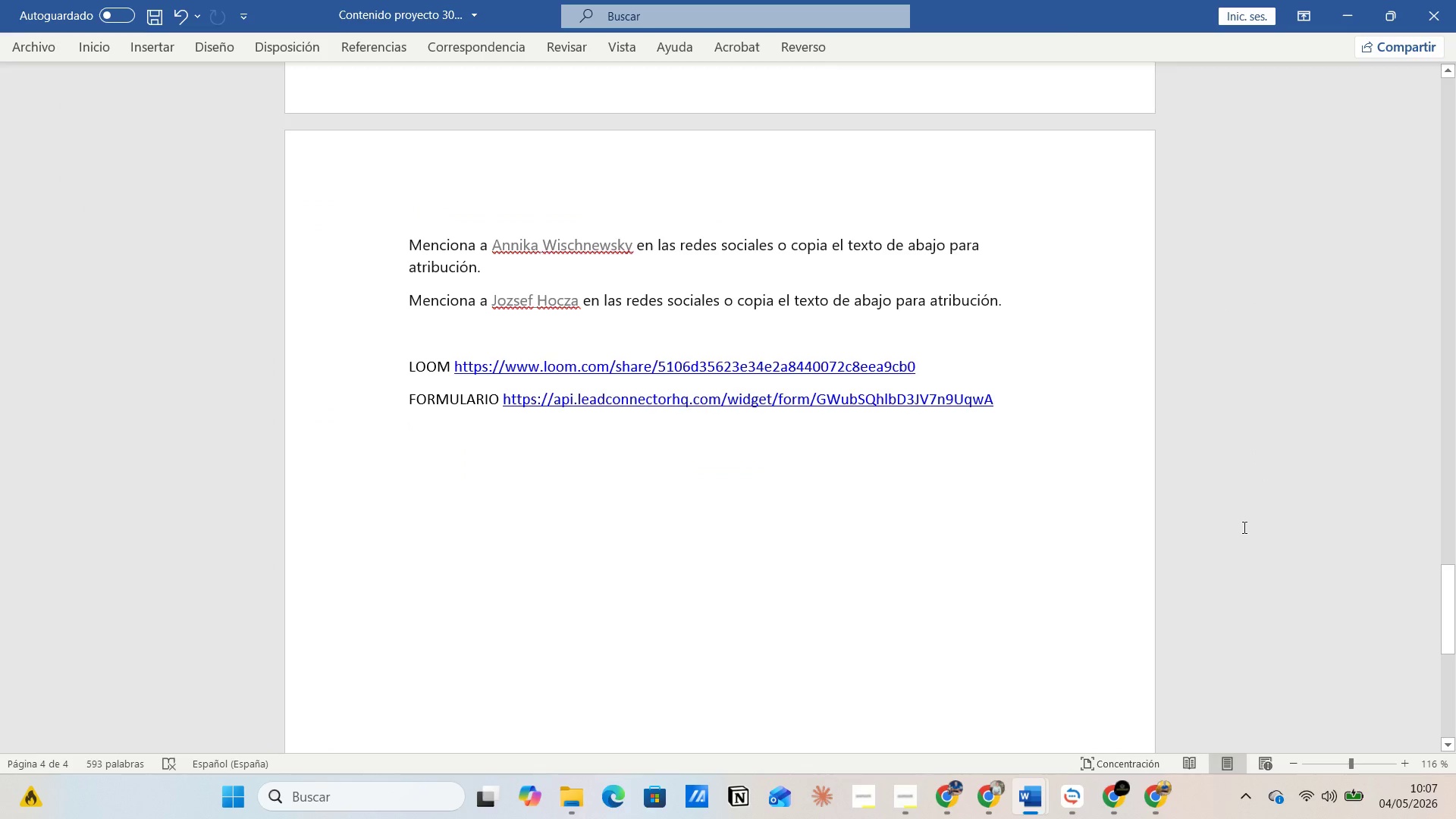 
left_click([892, 723])